 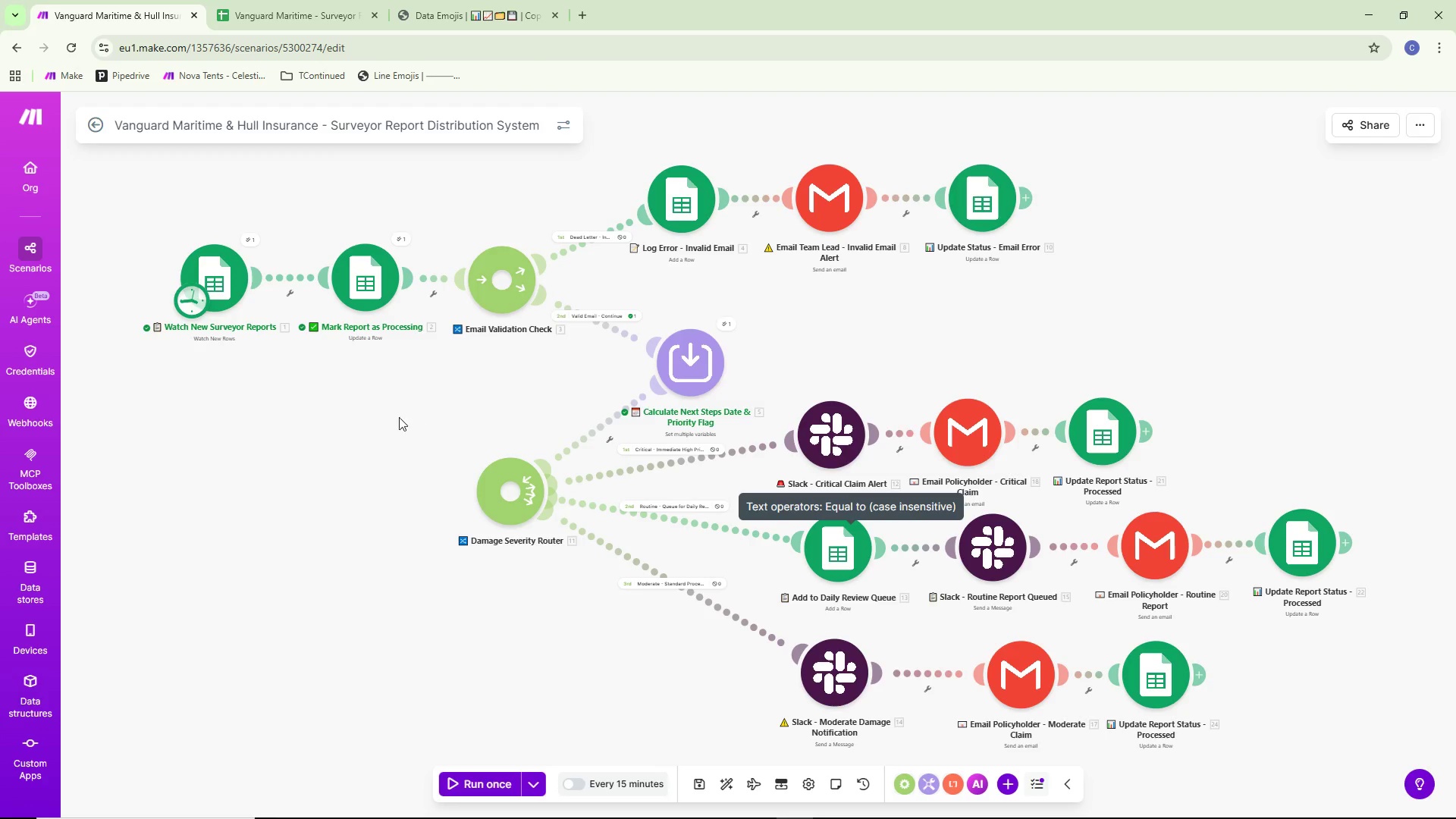 
key(Alt+Control+S)
 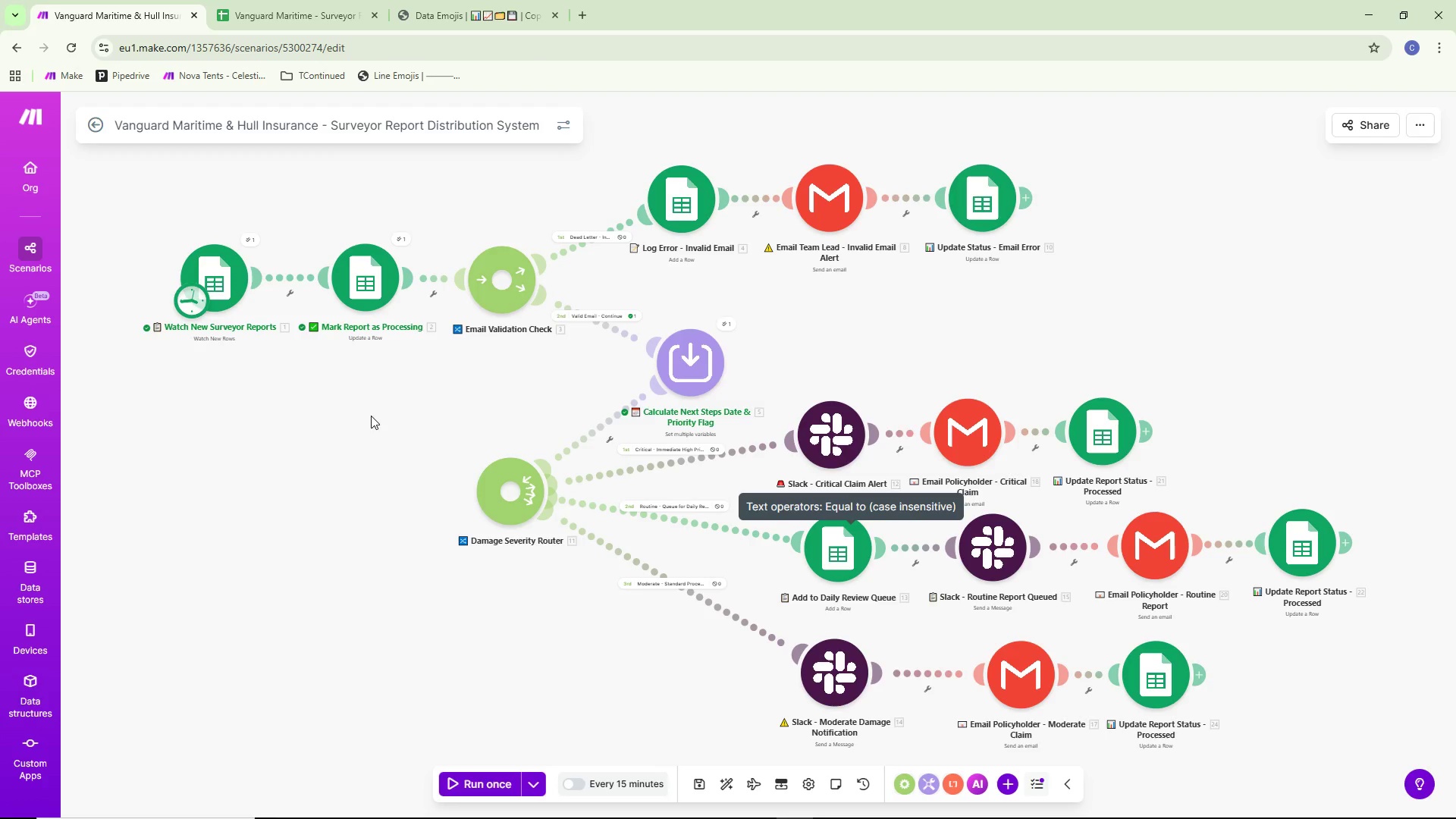 
left_click_drag(start_coordinate=[371, 416], to_coordinate=[314, 378])
 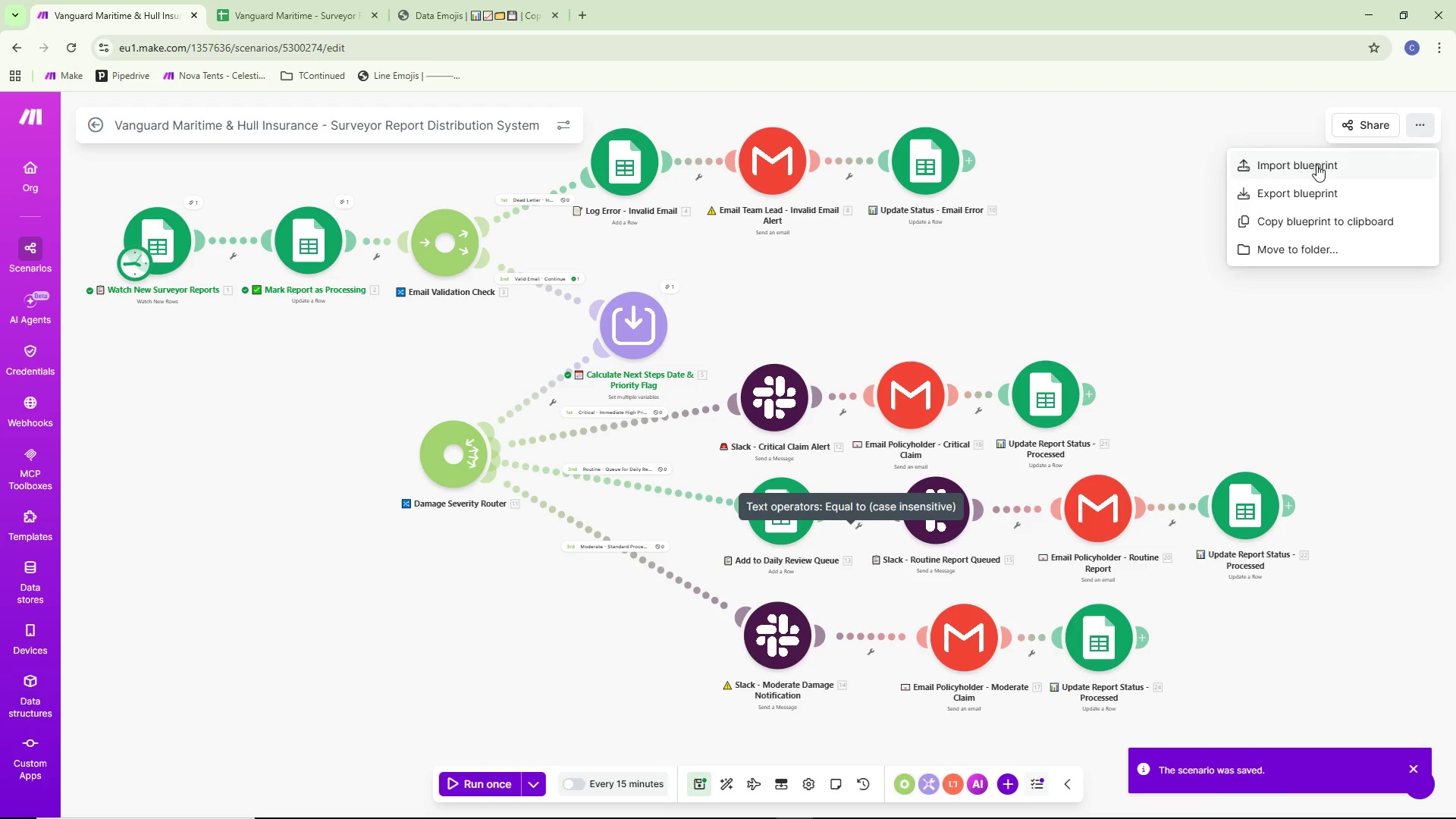 
left_click([1306, 187])
 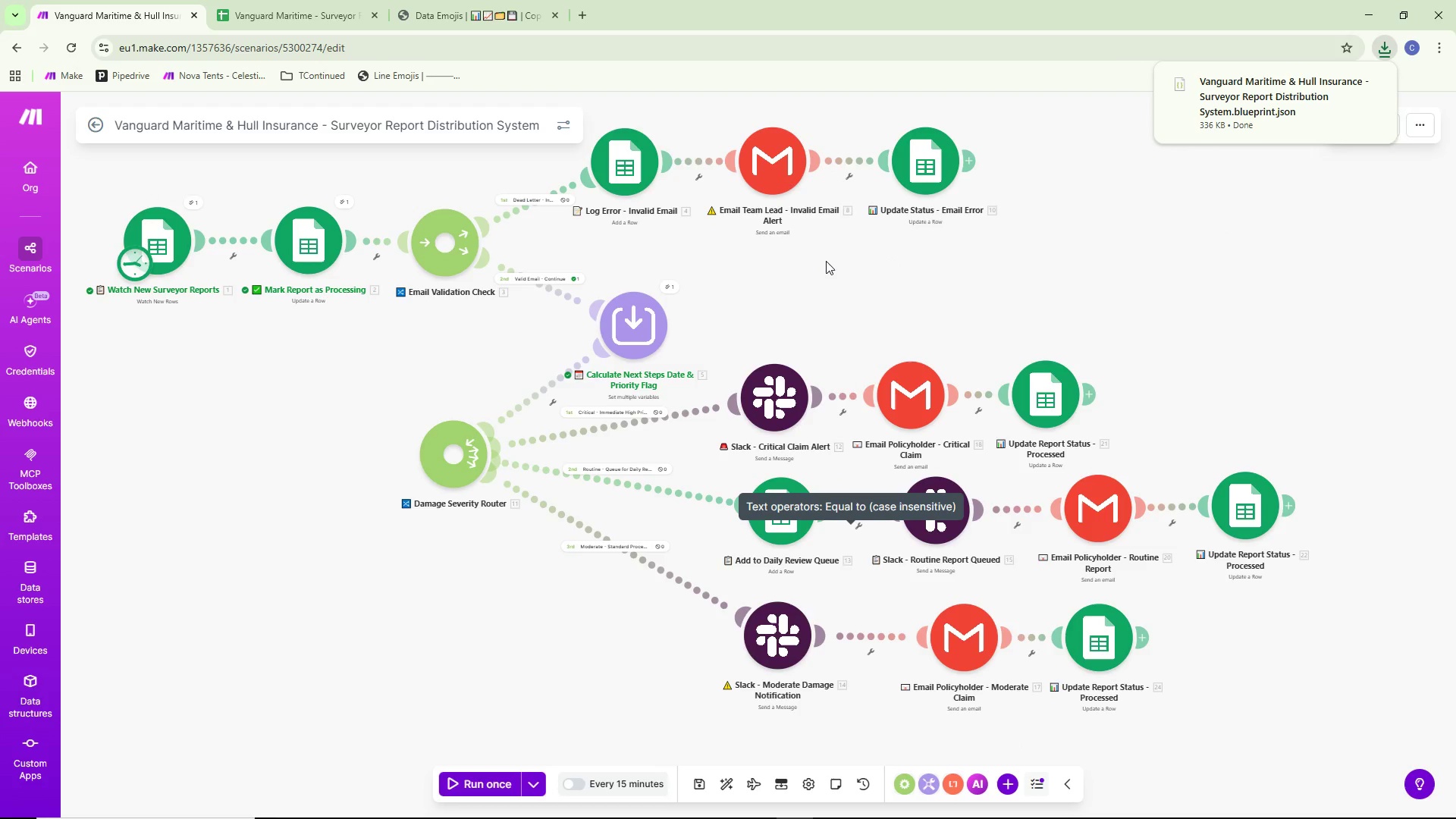 
key(Alt+Tab)